 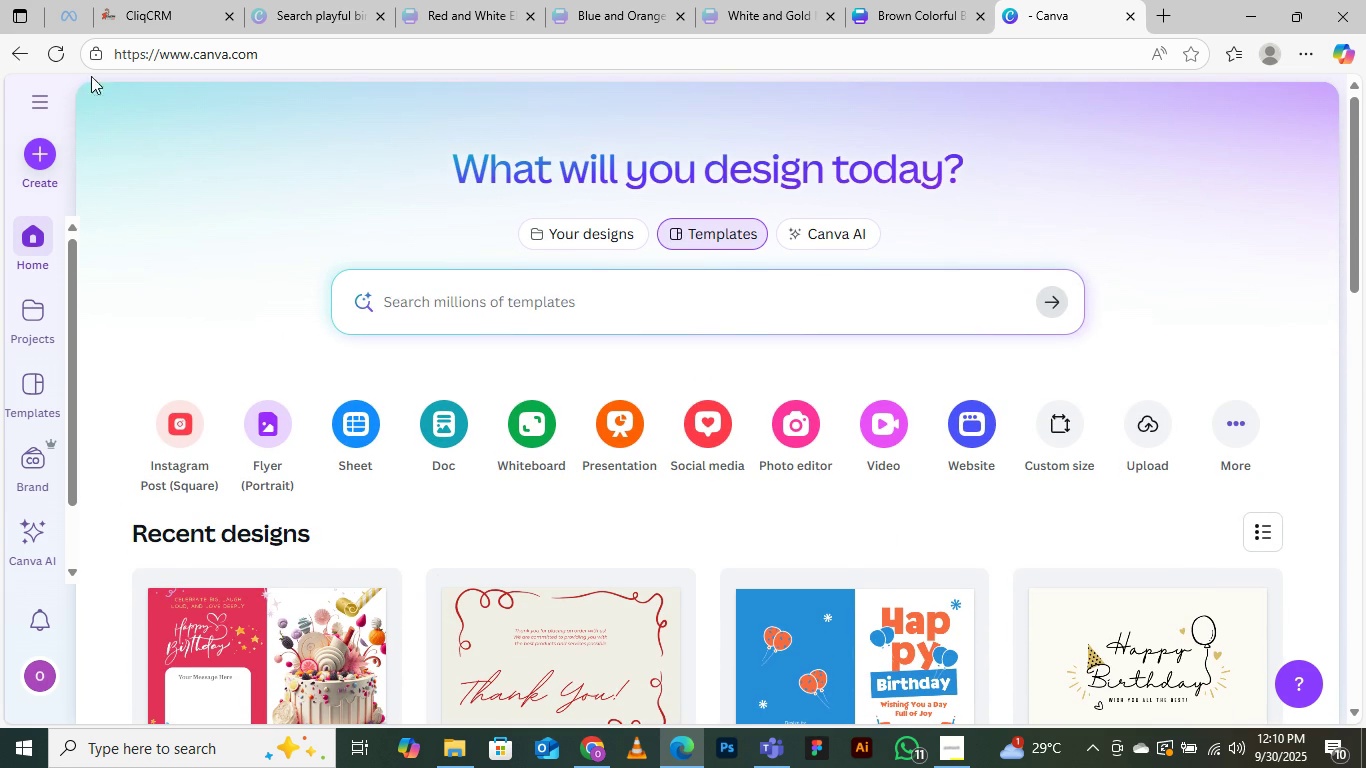 
left_click([49, 58])
 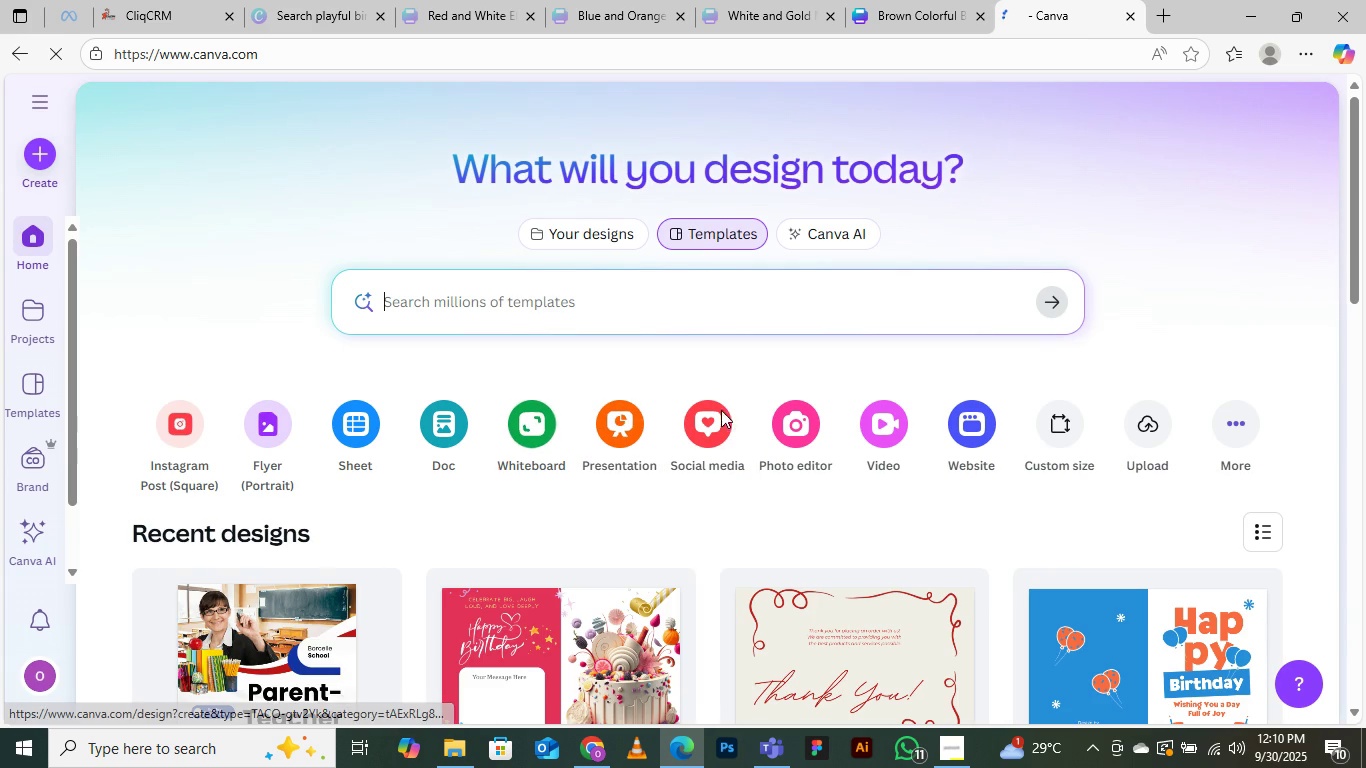 
wait(6.3)
 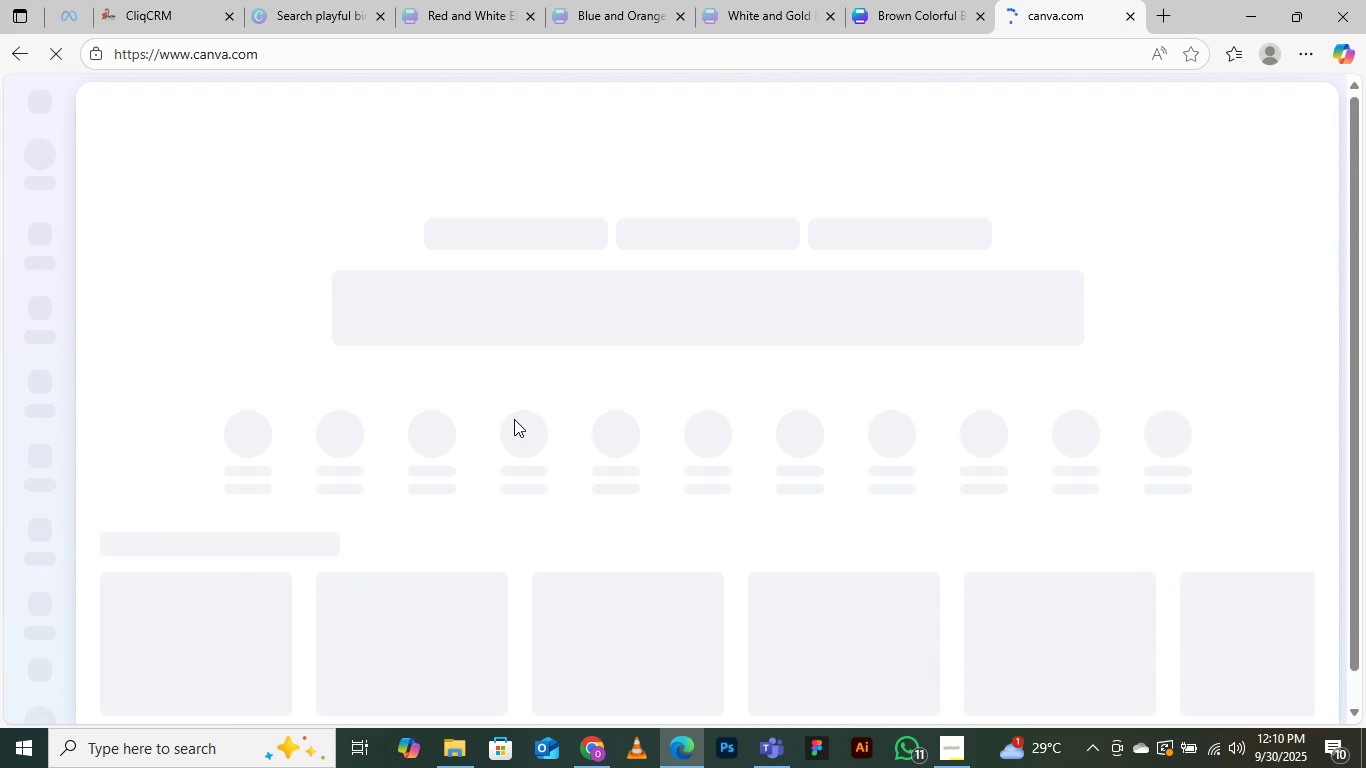 
scroll: coordinate [319, 536], scroll_direction: down, amount: 3.0
 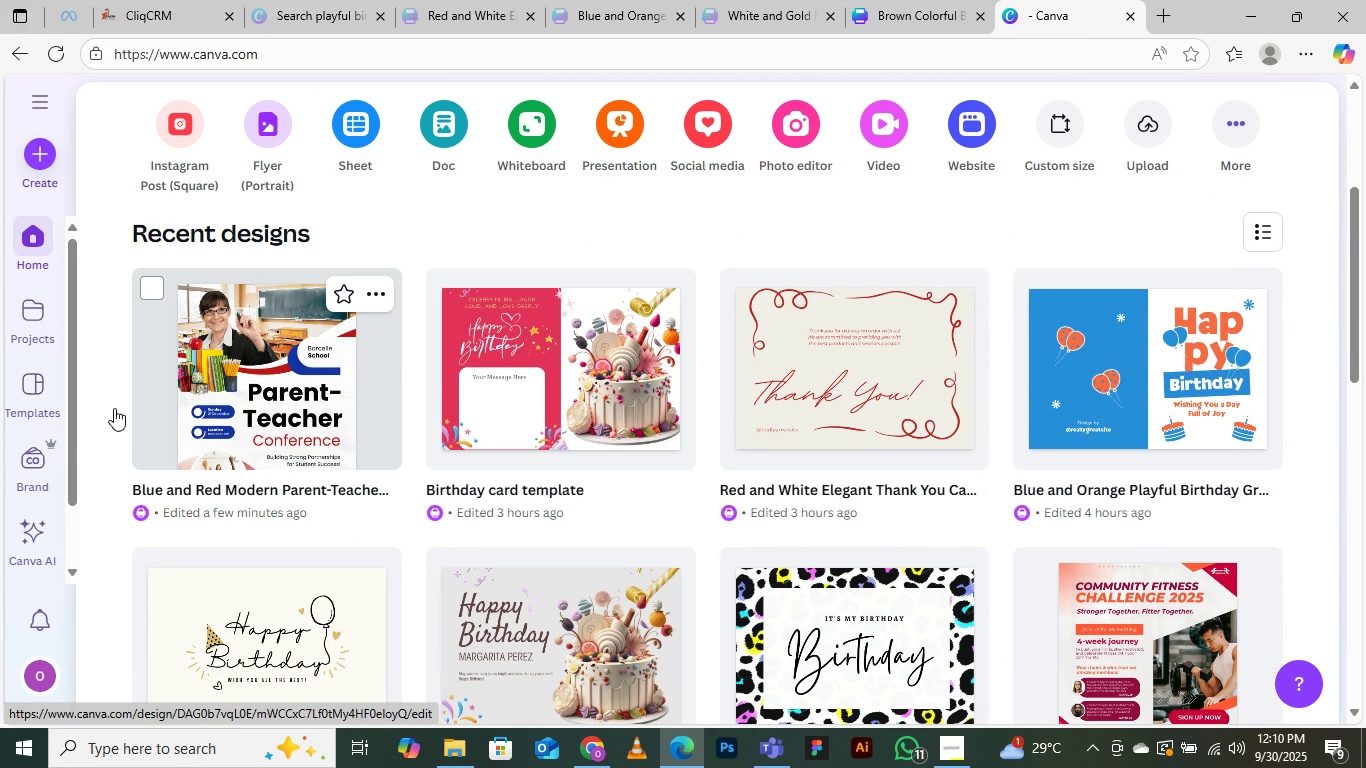 
wait(5.85)
 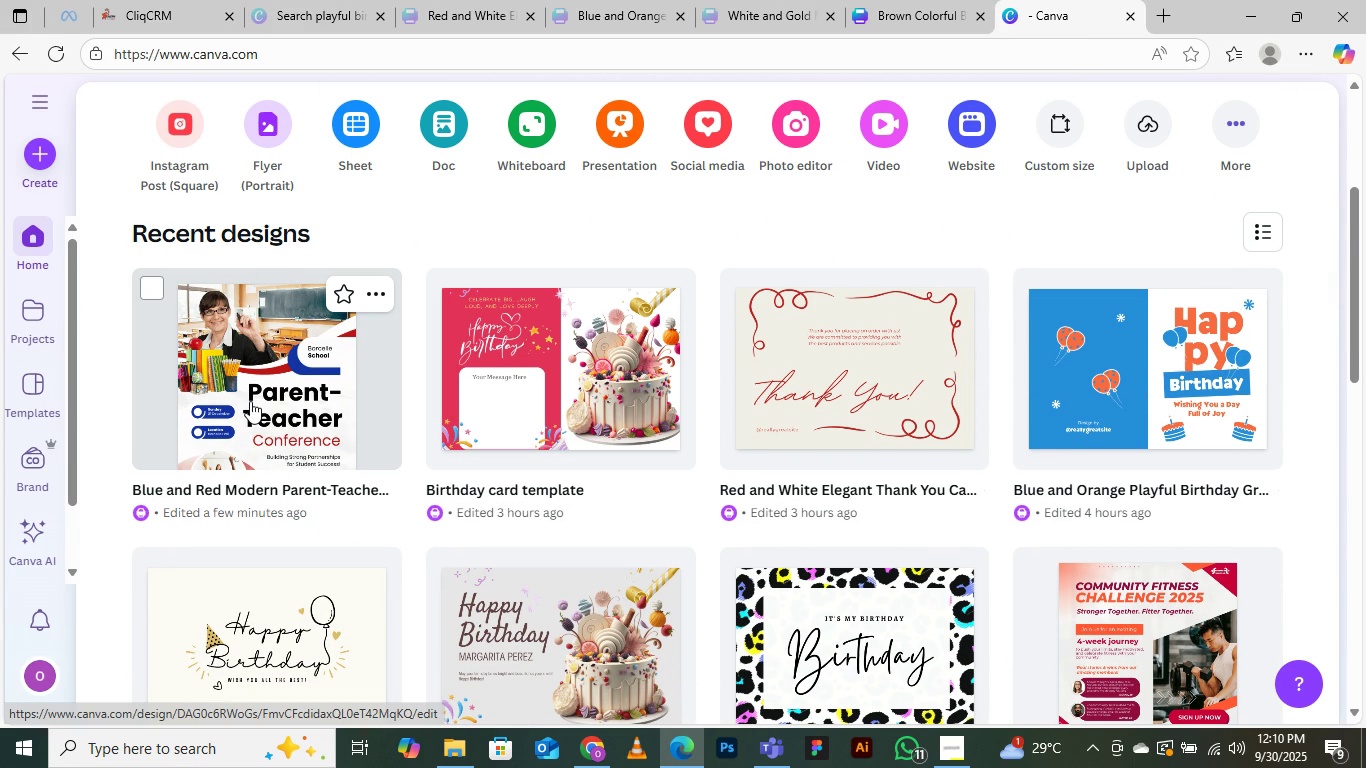 
scroll: coordinate [494, 485], scroll_direction: up, amount: 5.0
 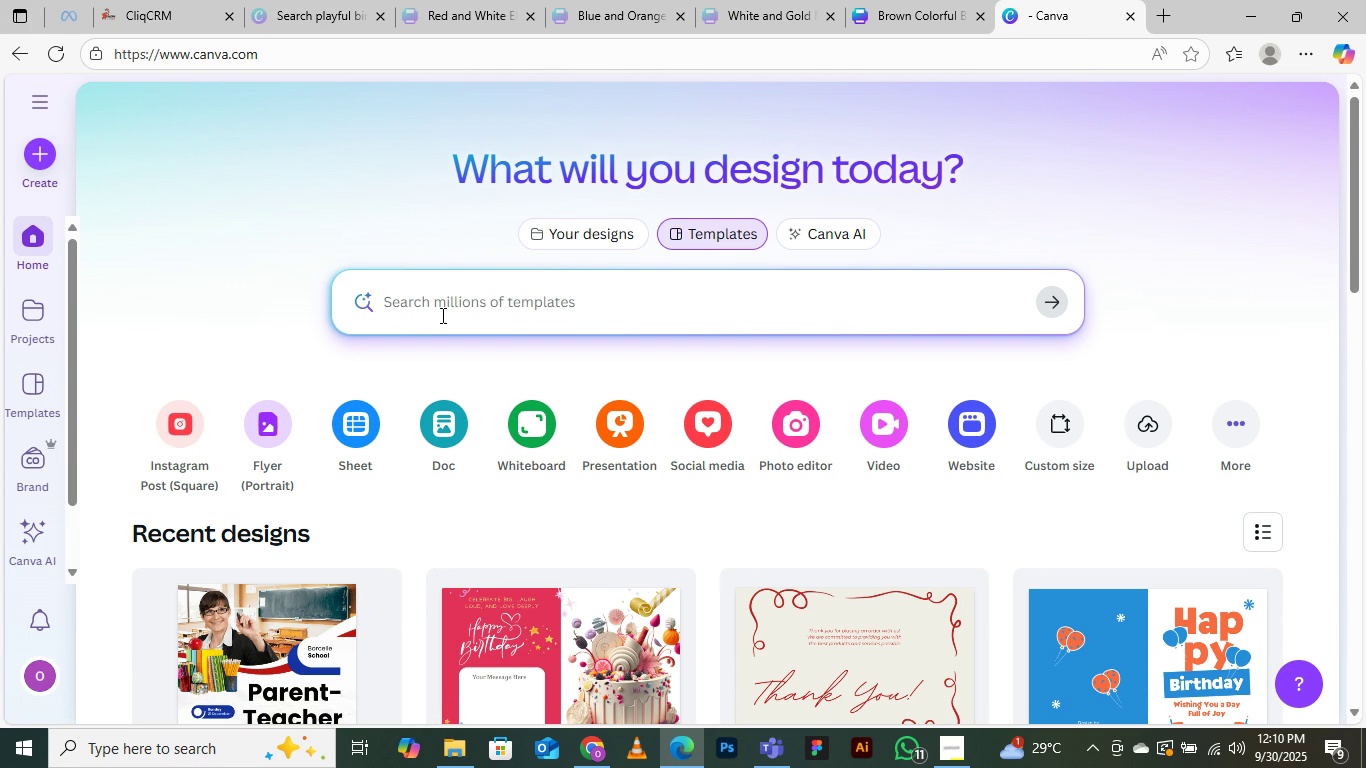 
type(parent teacher)
 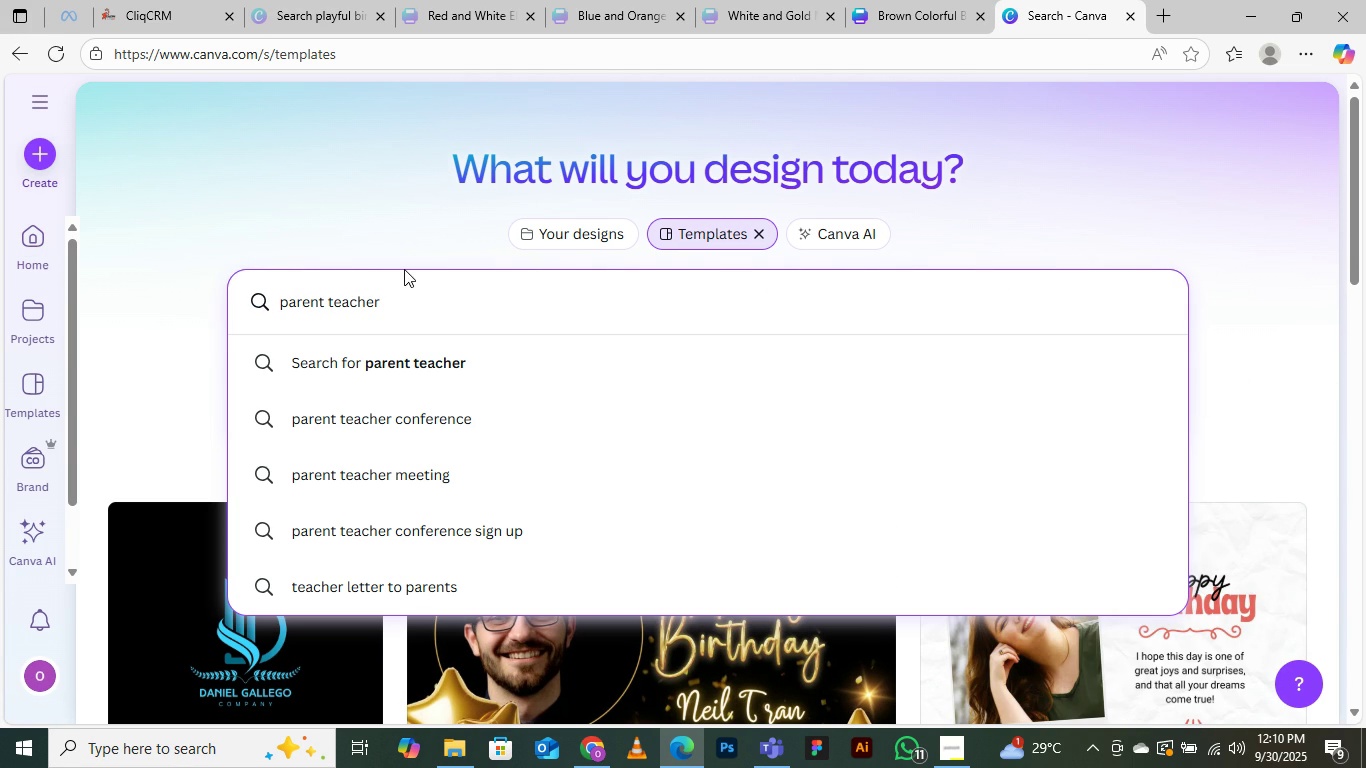 
left_click([365, 417])
 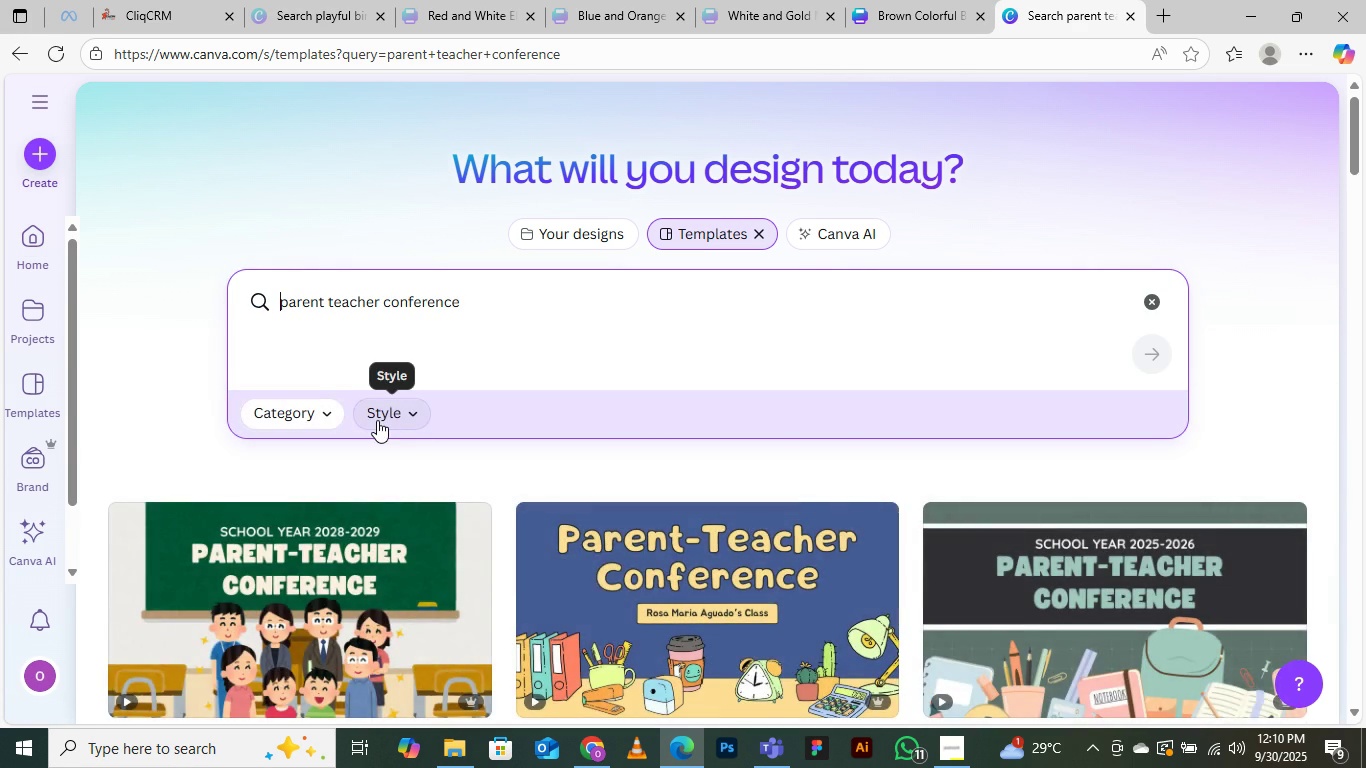 
scroll: coordinate [536, 503], scroll_direction: down, amount: 21.0
 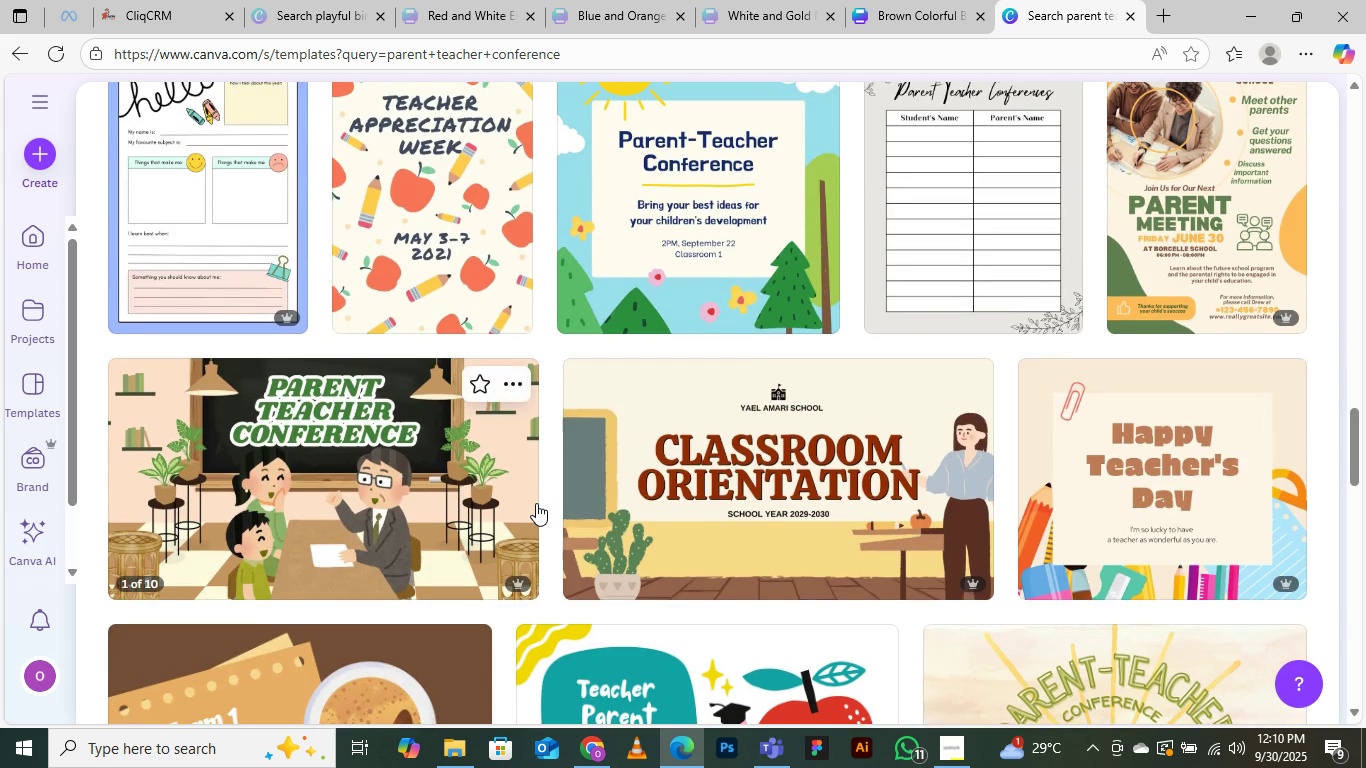 
scroll: coordinate [534, 505], scroll_direction: down, amount: 13.0
 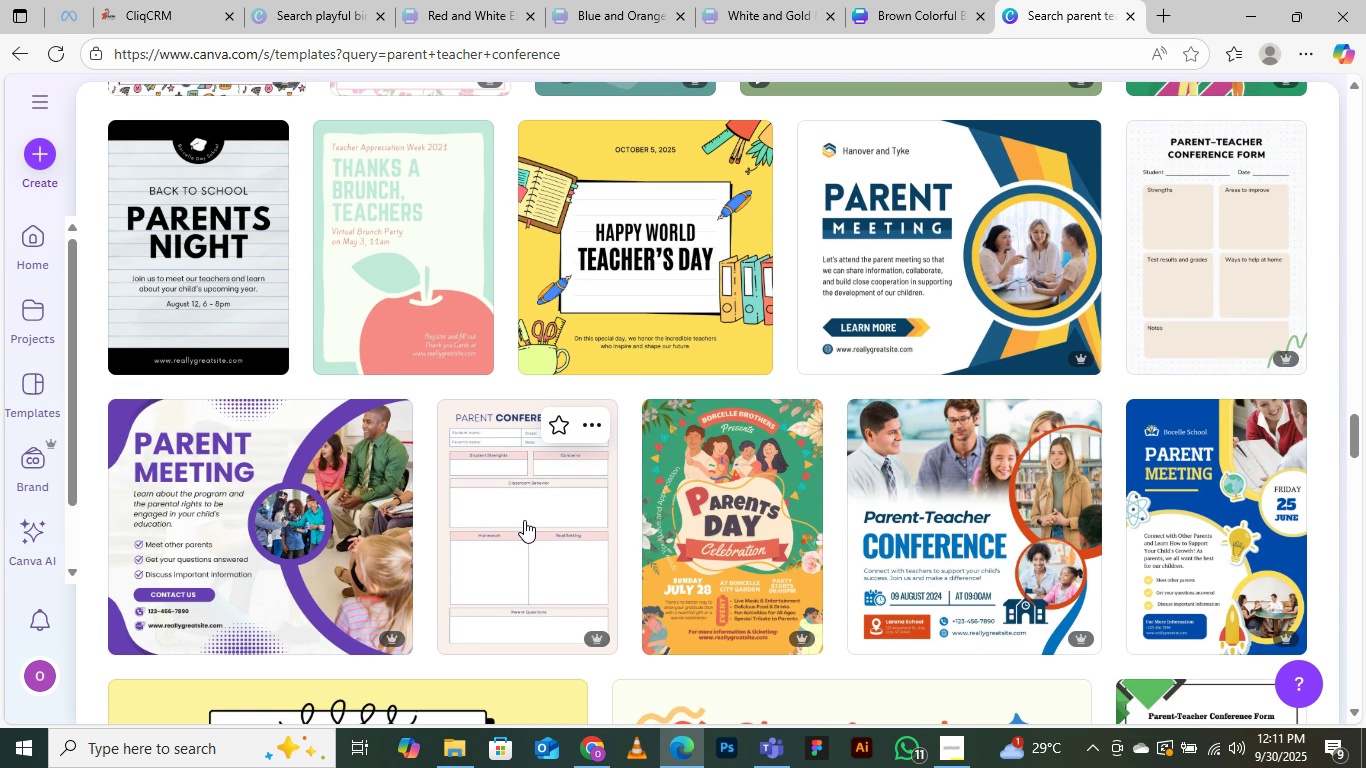 
wait(6.68)
 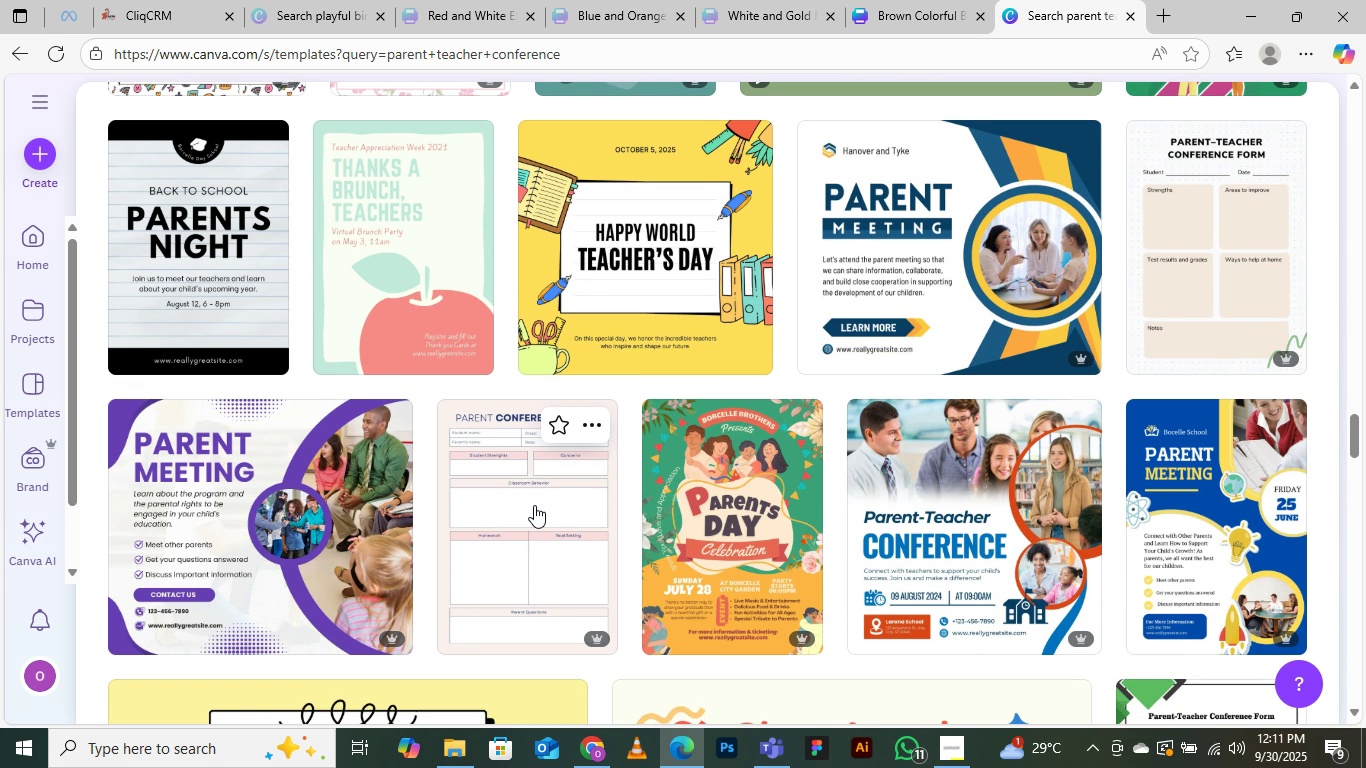 
scroll: coordinate [941, 229], scroll_direction: down, amount: 6.0
 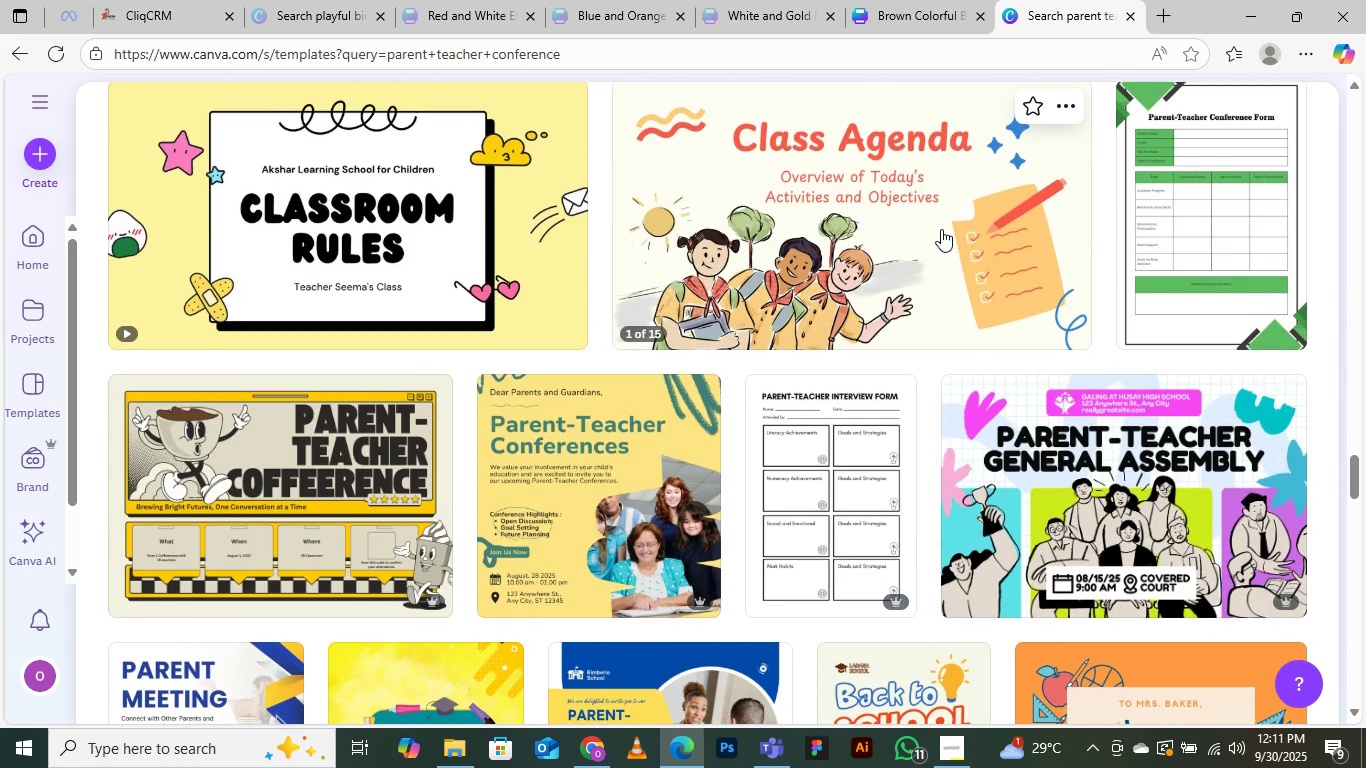 
scroll: coordinate [941, 229], scroll_direction: up, amount: 3.0
 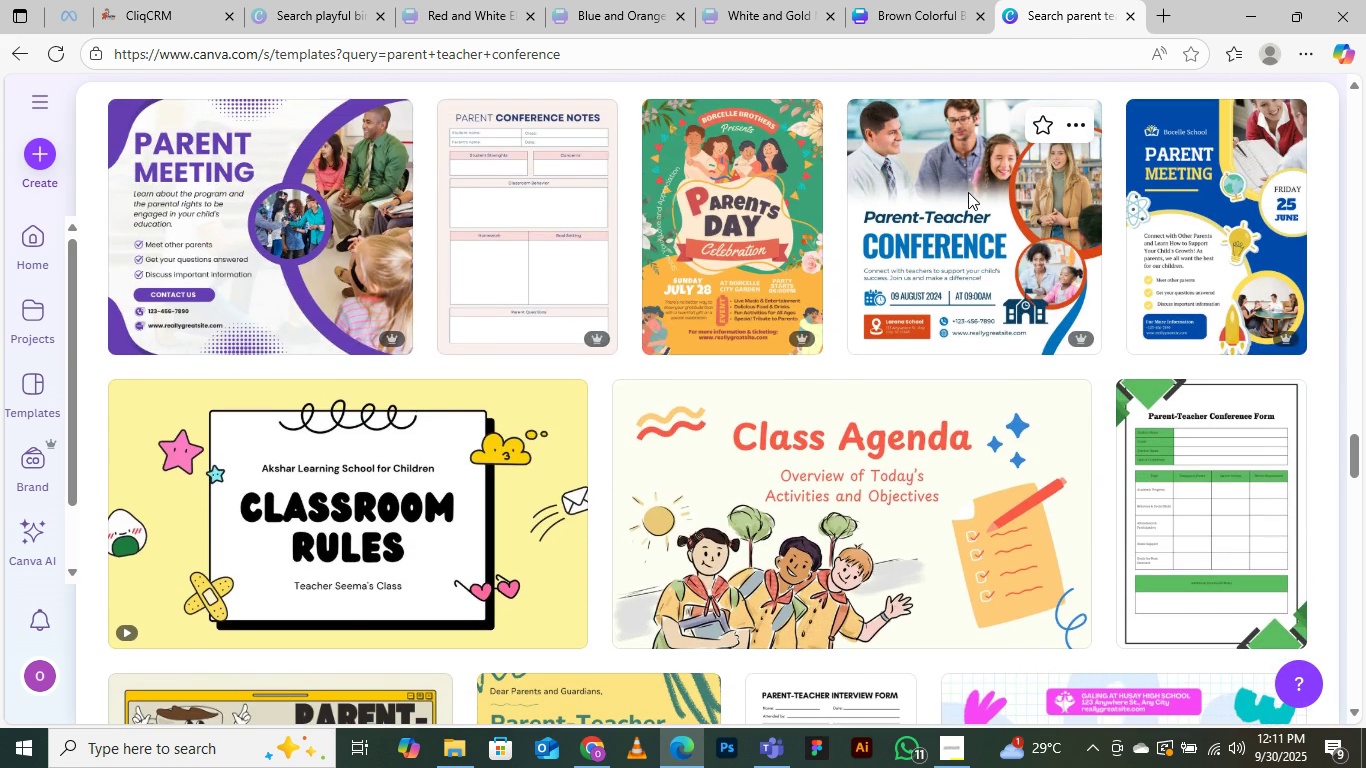 
left_click([968, 192])
 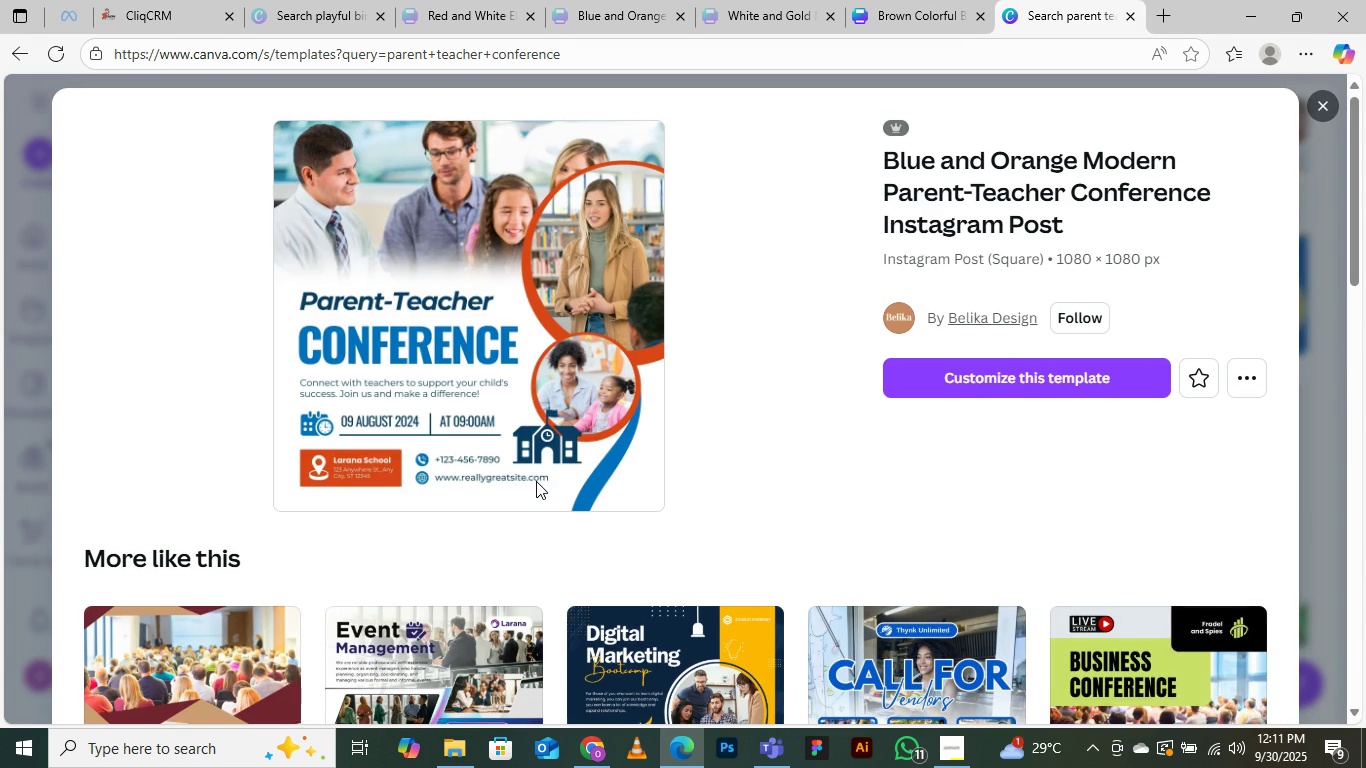 
scroll: coordinate [536, 481], scroll_direction: down, amount: 3.0
 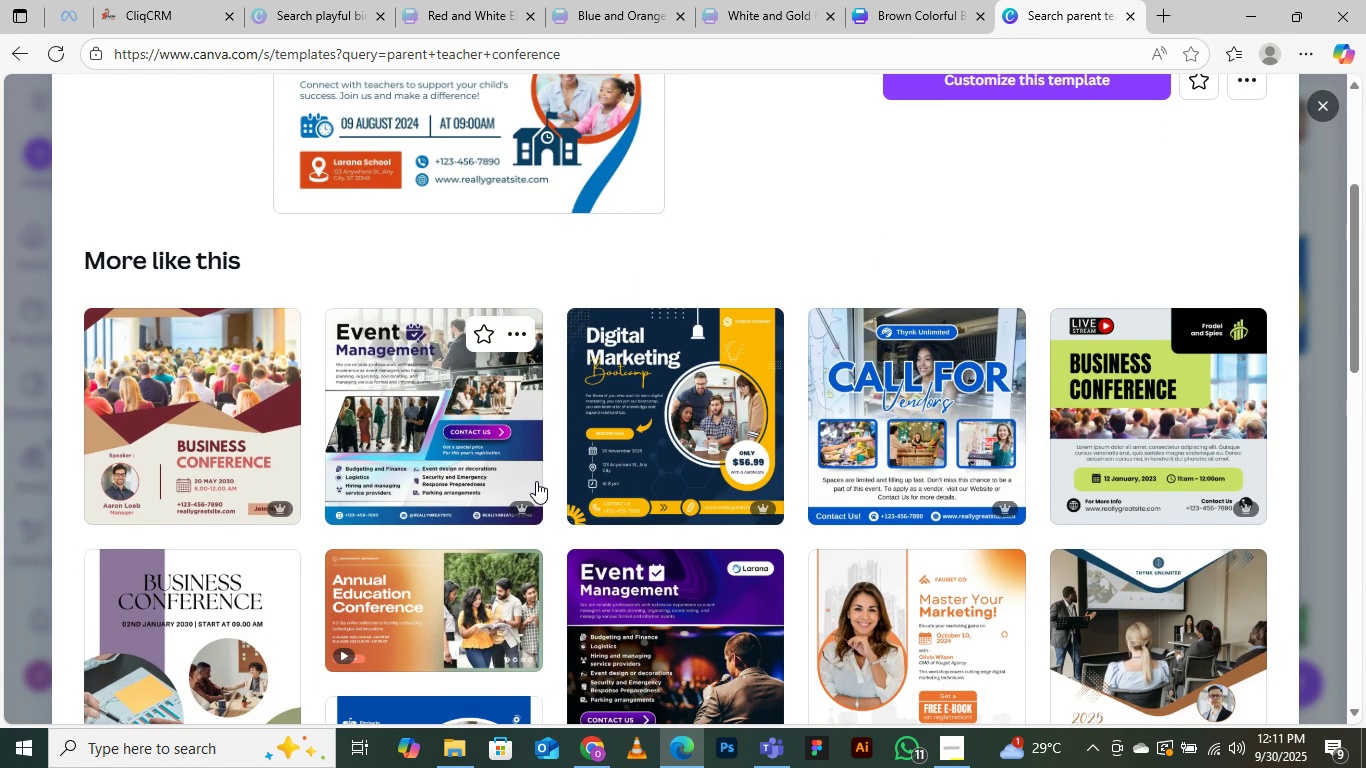 
scroll: coordinate [536, 481], scroll_direction: up, amount: 3.0
 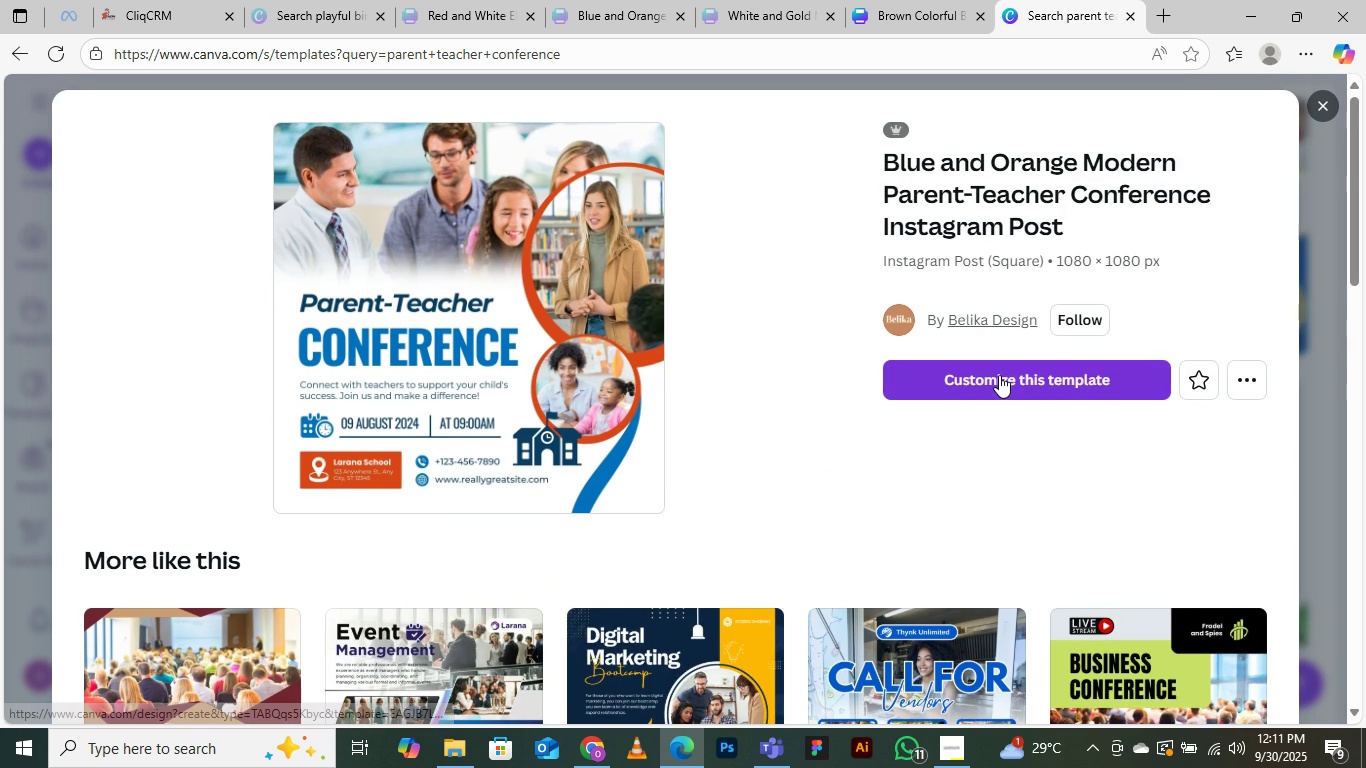 
left_click([999, 375])
 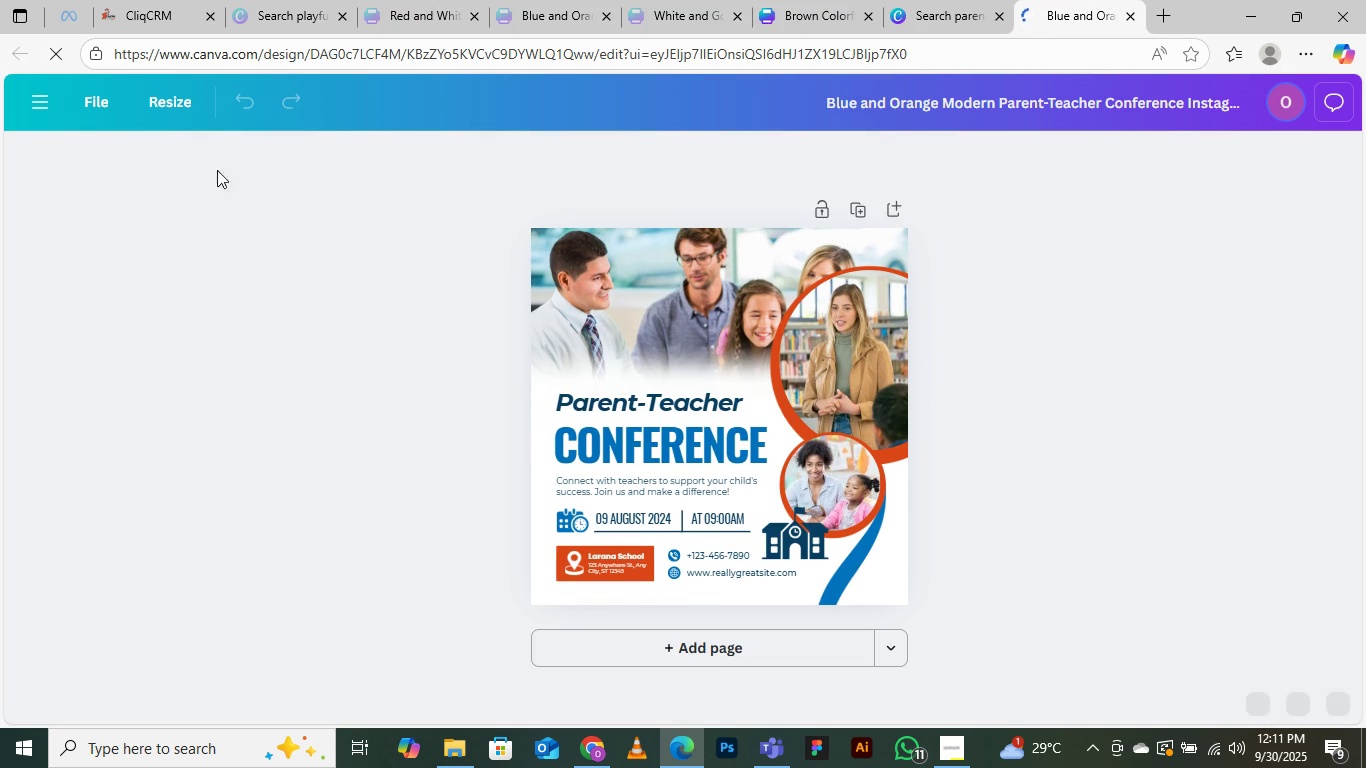 
wait(11.76)
 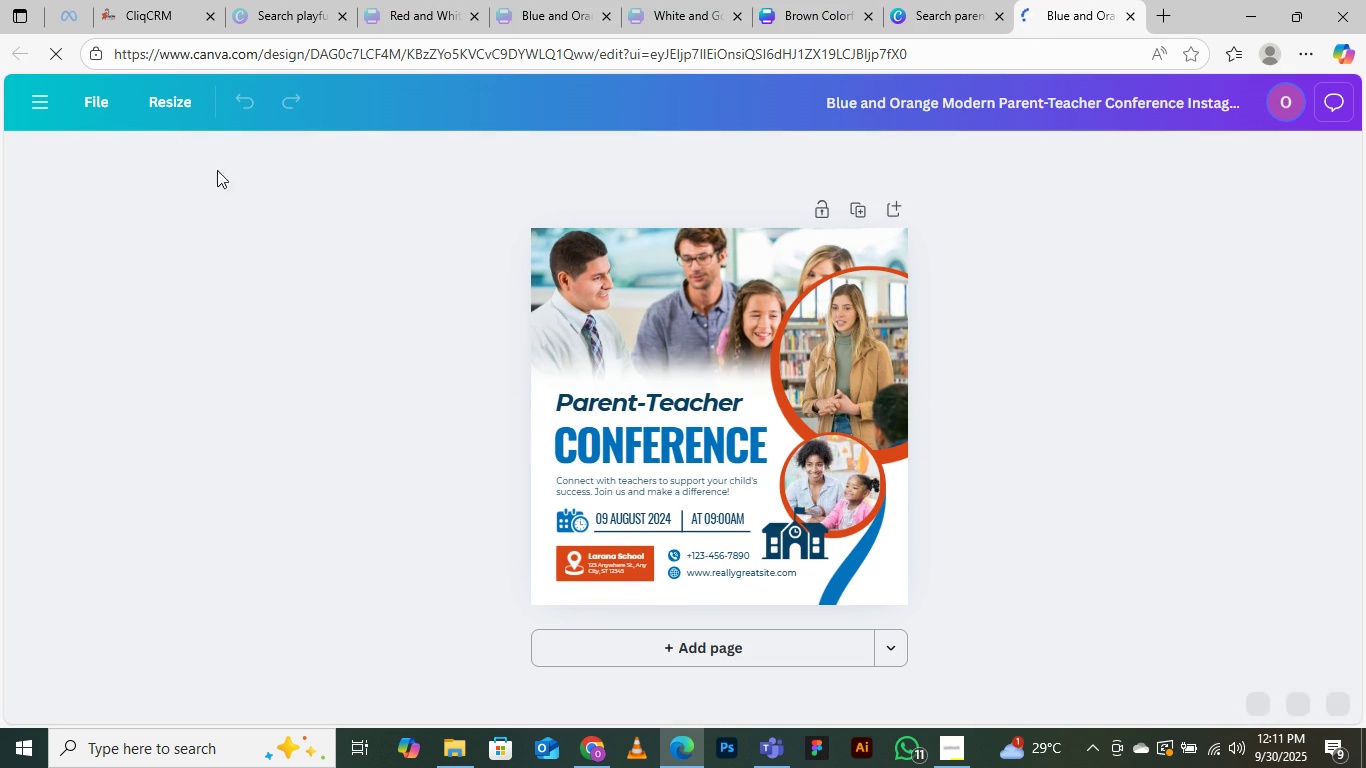 
left_click([286, 14])
 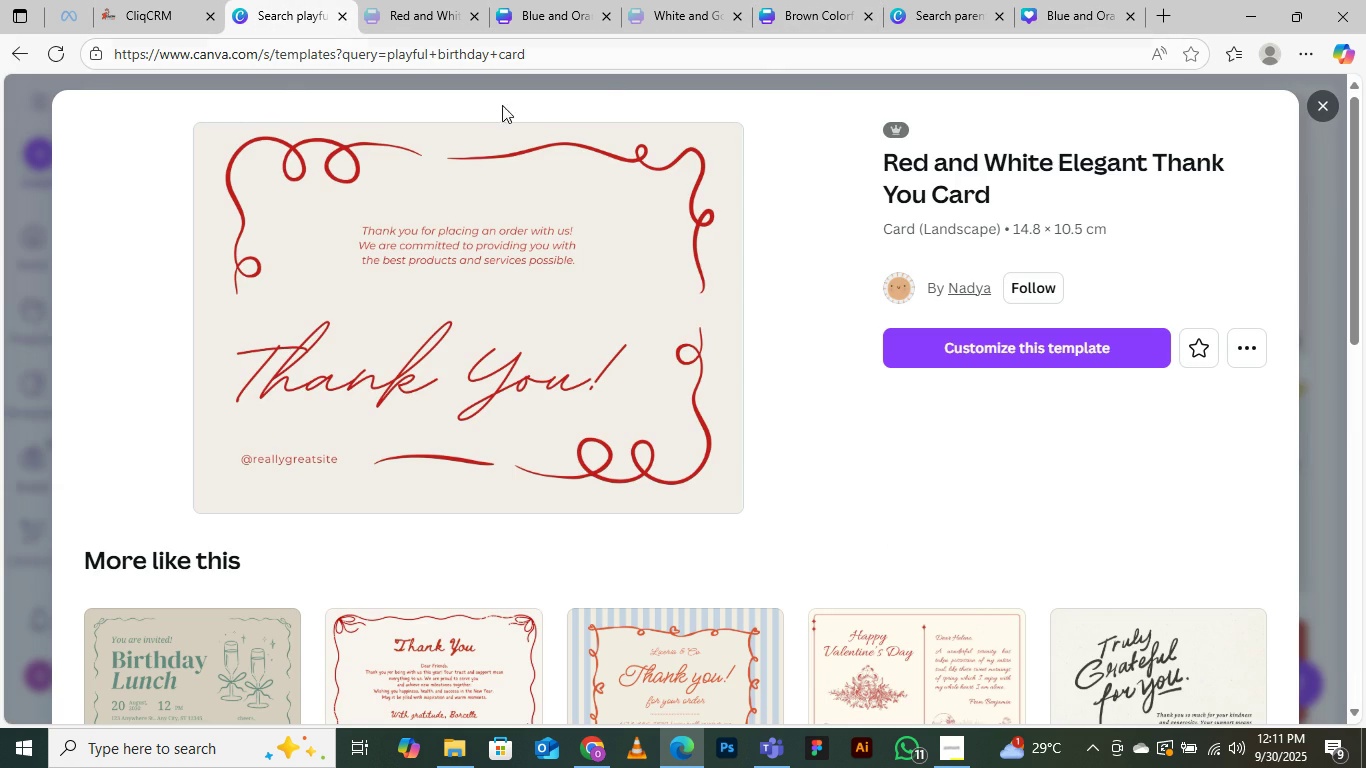 
left_click([1317, 106])
 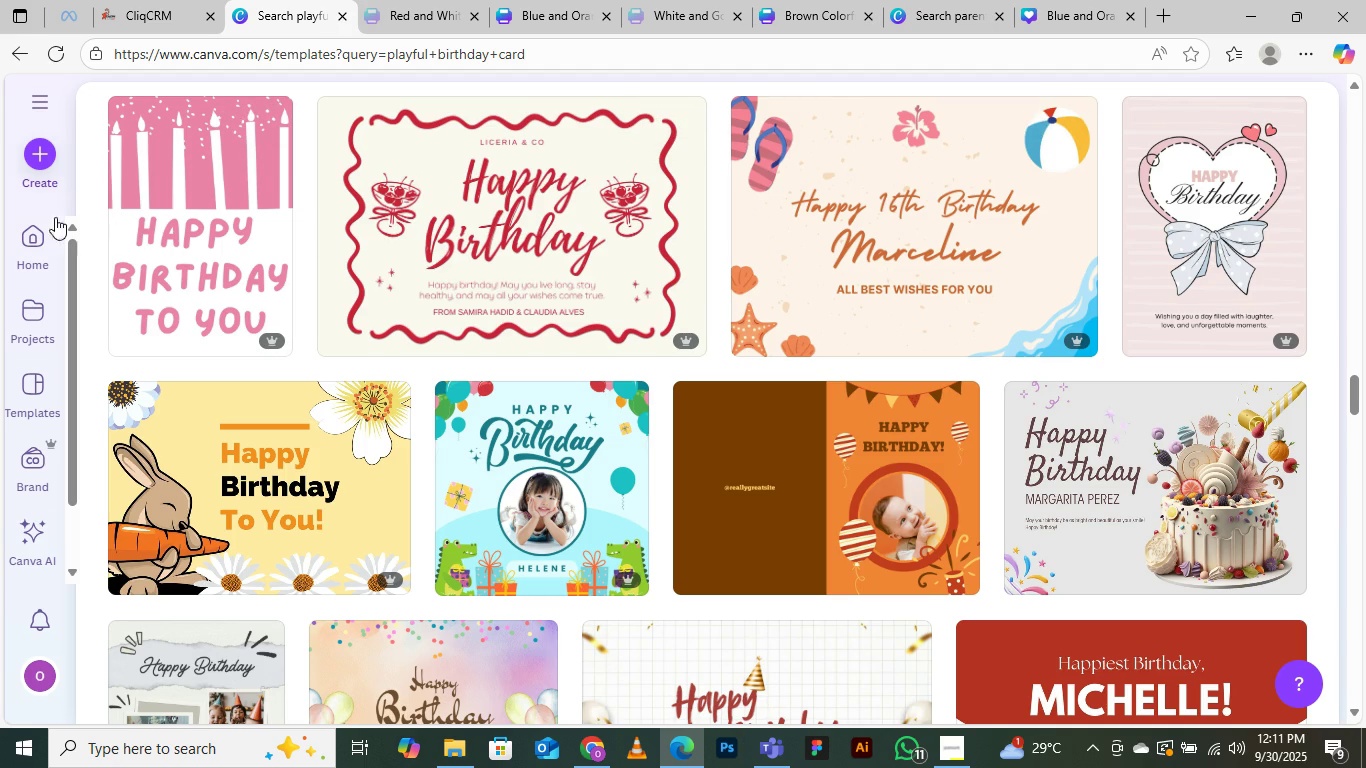 
left_click([41, 227])
 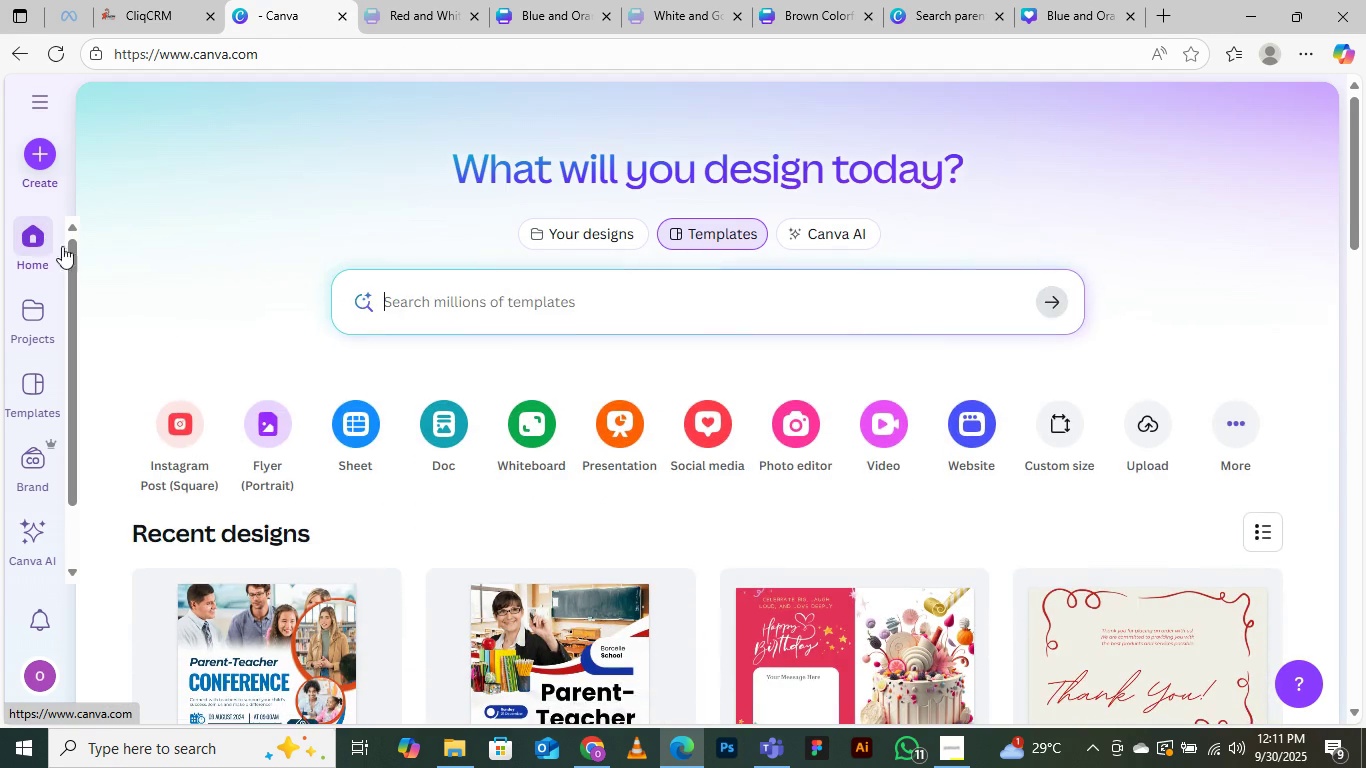 
scroll: coordinate [227, 451], scroll_direction: down, amount: 3.0
 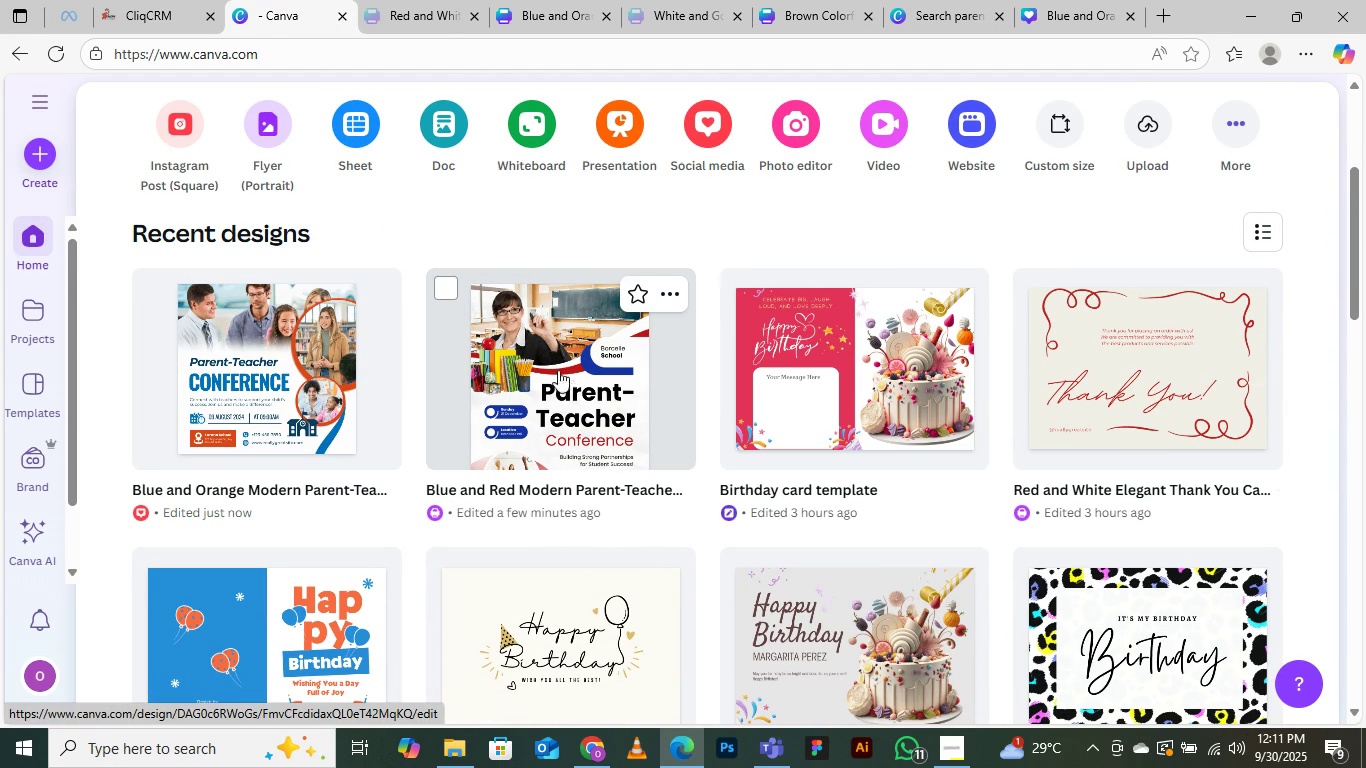 
wait(7.29)
 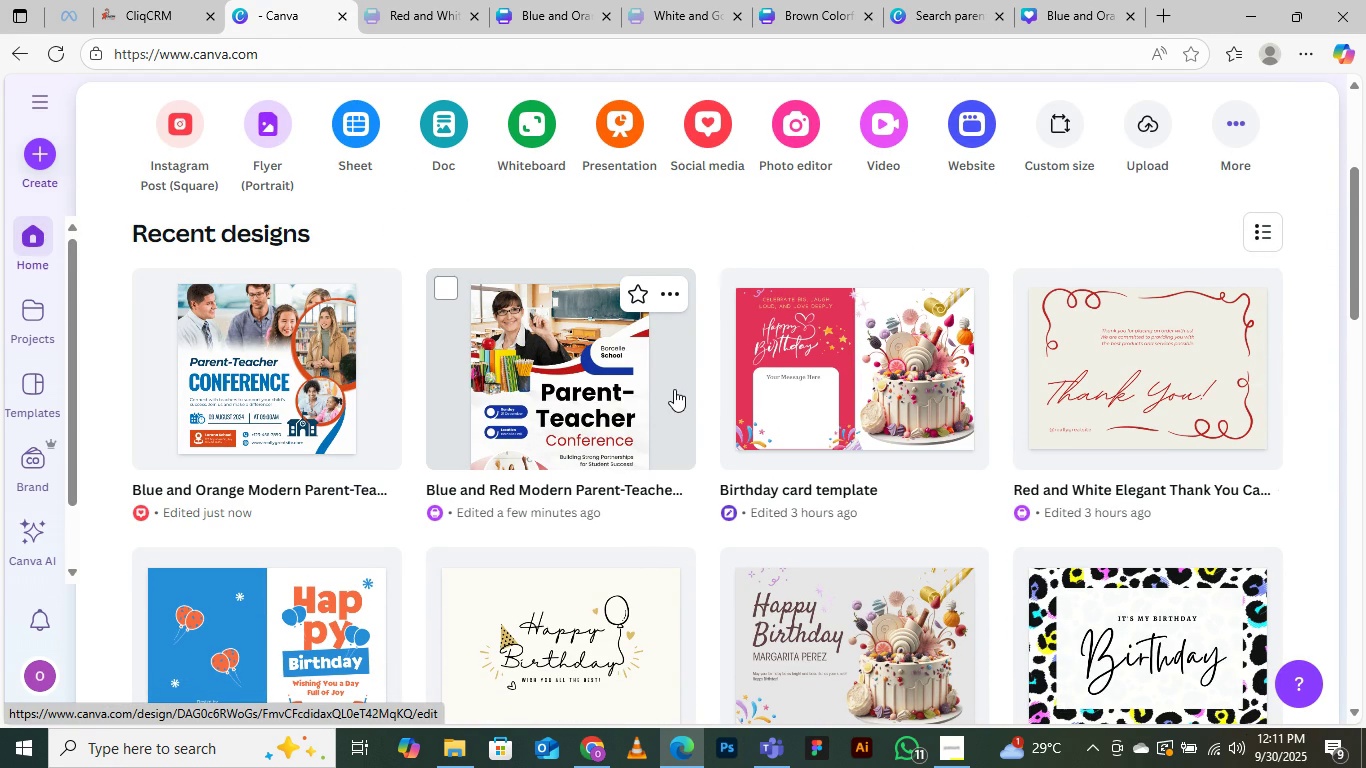 
left_click([558, 363])
 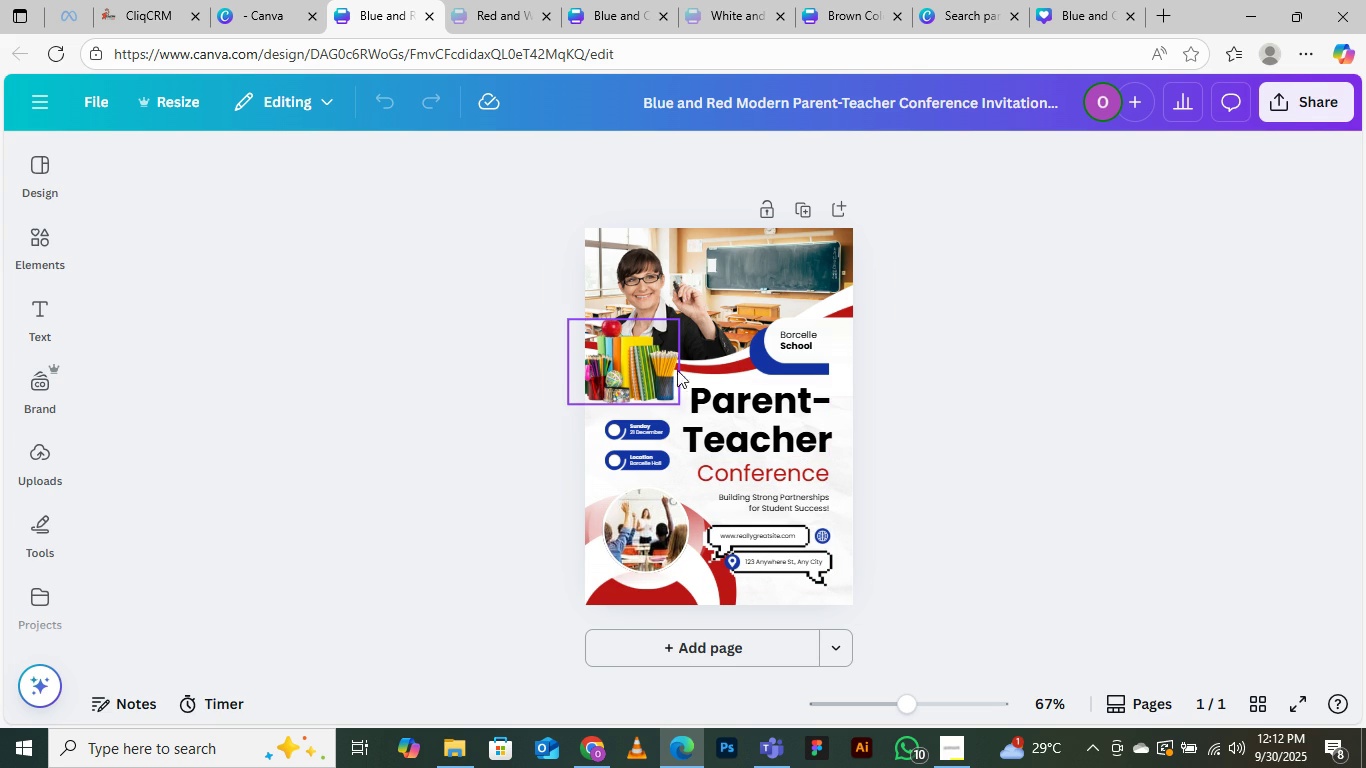 
wait(27.68)
 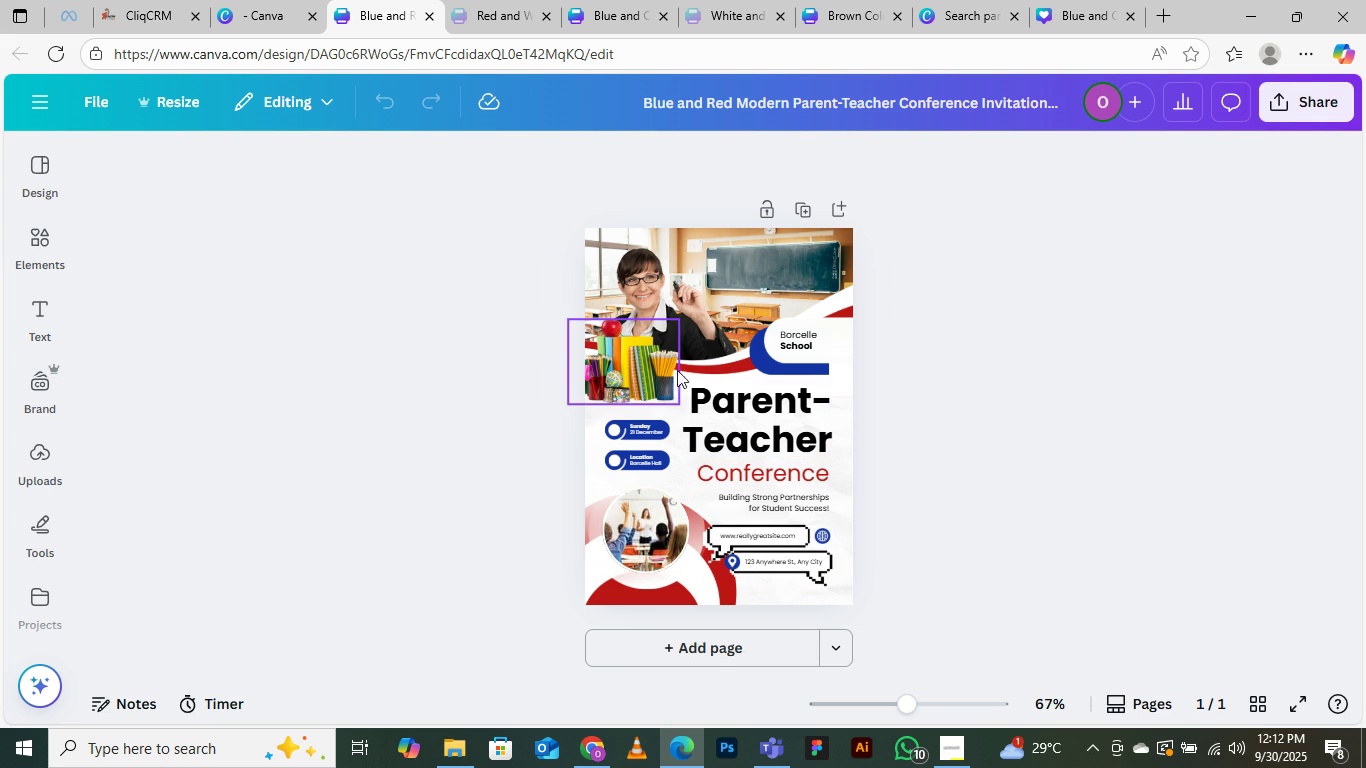 
left_click([951, 761])